 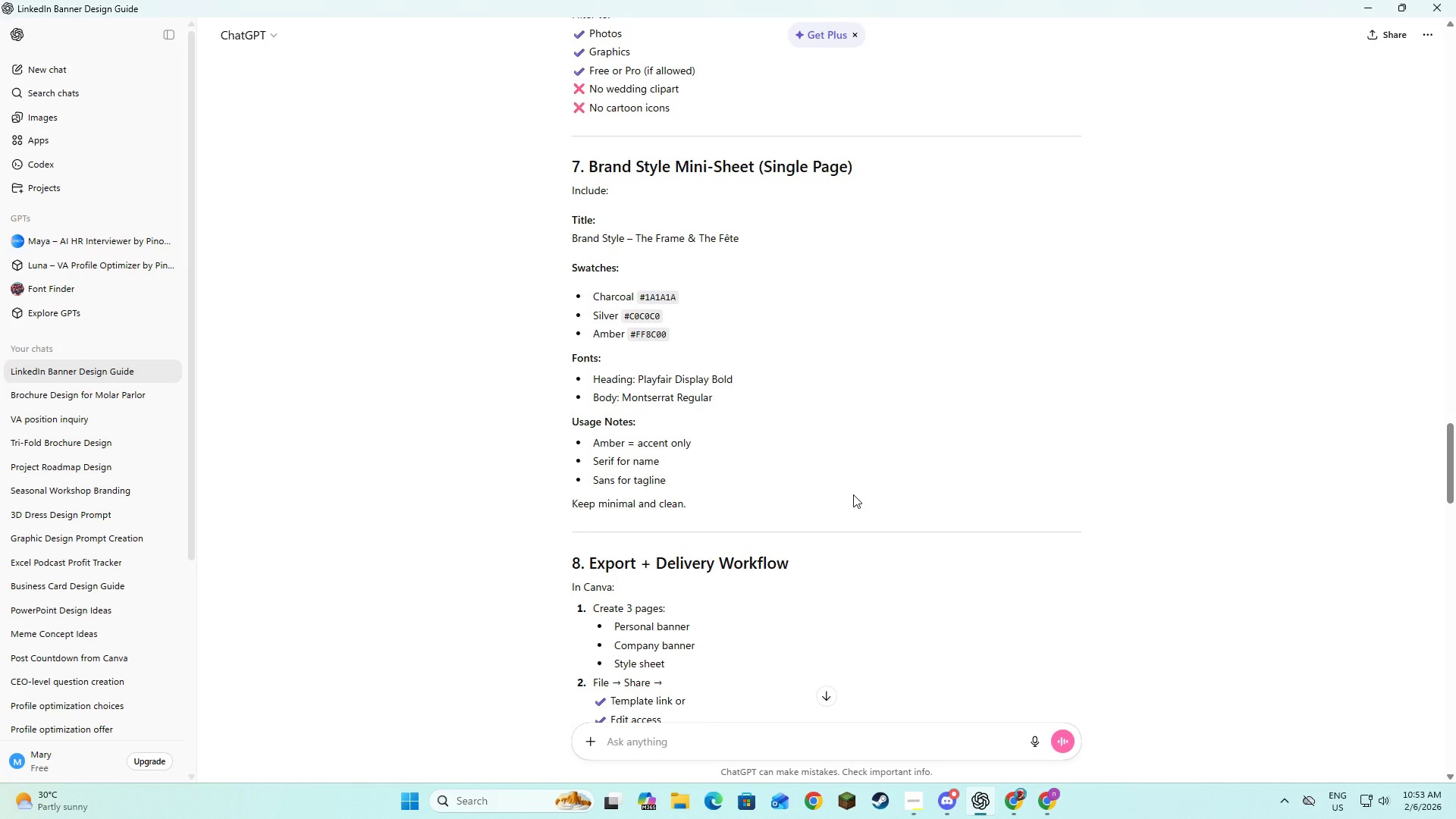 
scroll: coordinate [868, 374], scroll_direction: up, amount: 16.0
 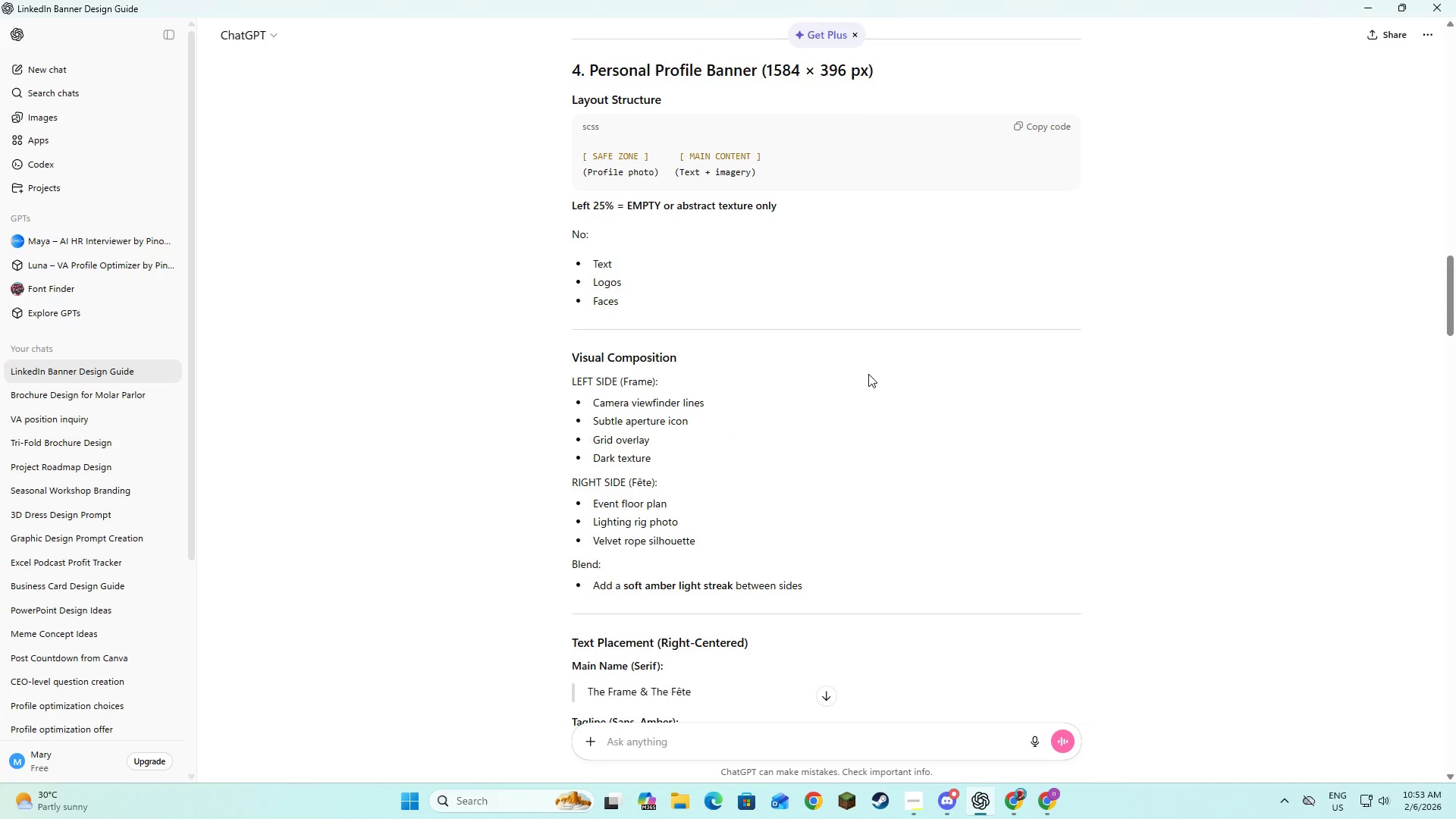 
scroll: coordinate [868, 374], scroll_direction: down, amount: 4.0
 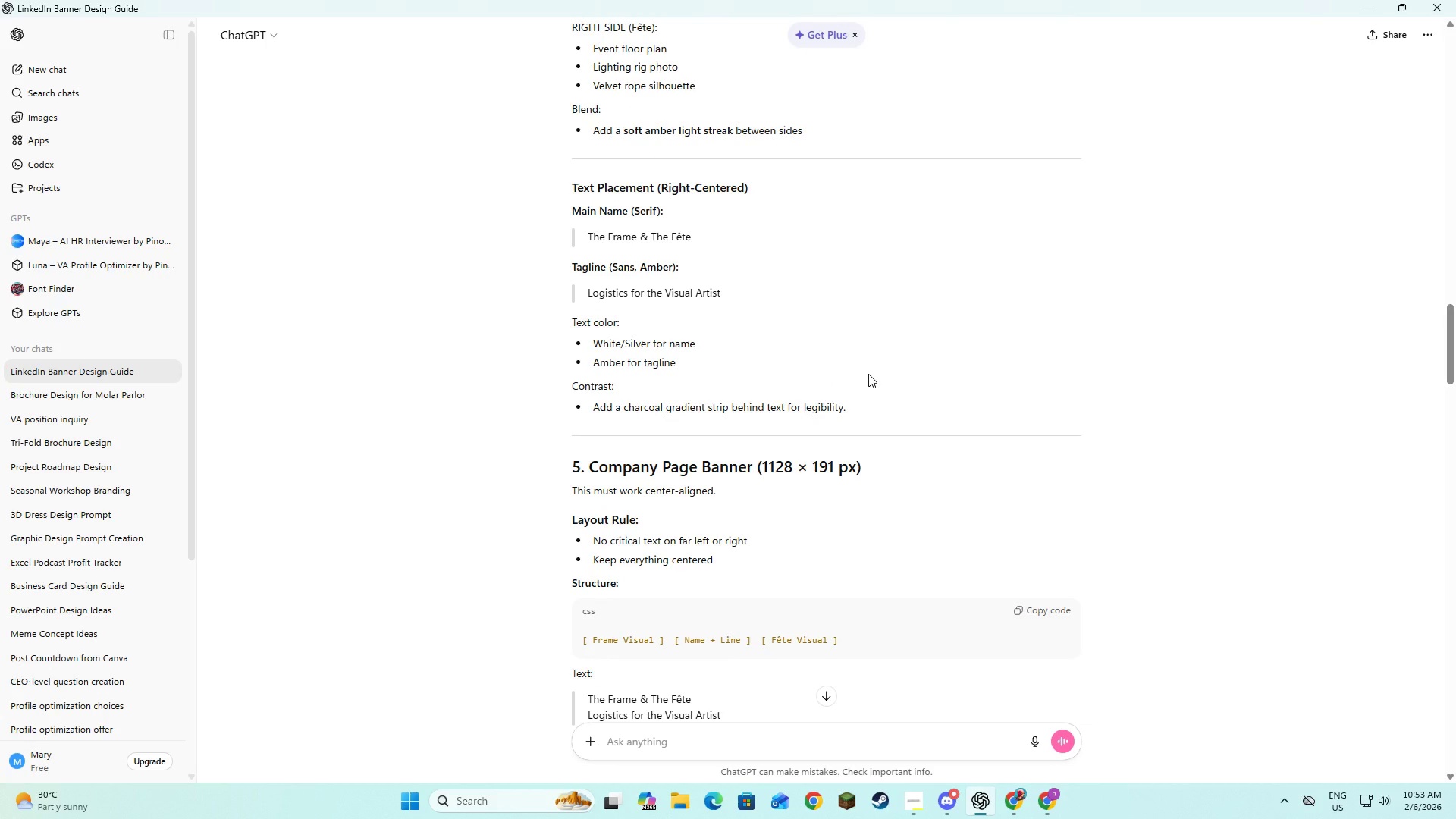 
key(Alt+AltLeft)
 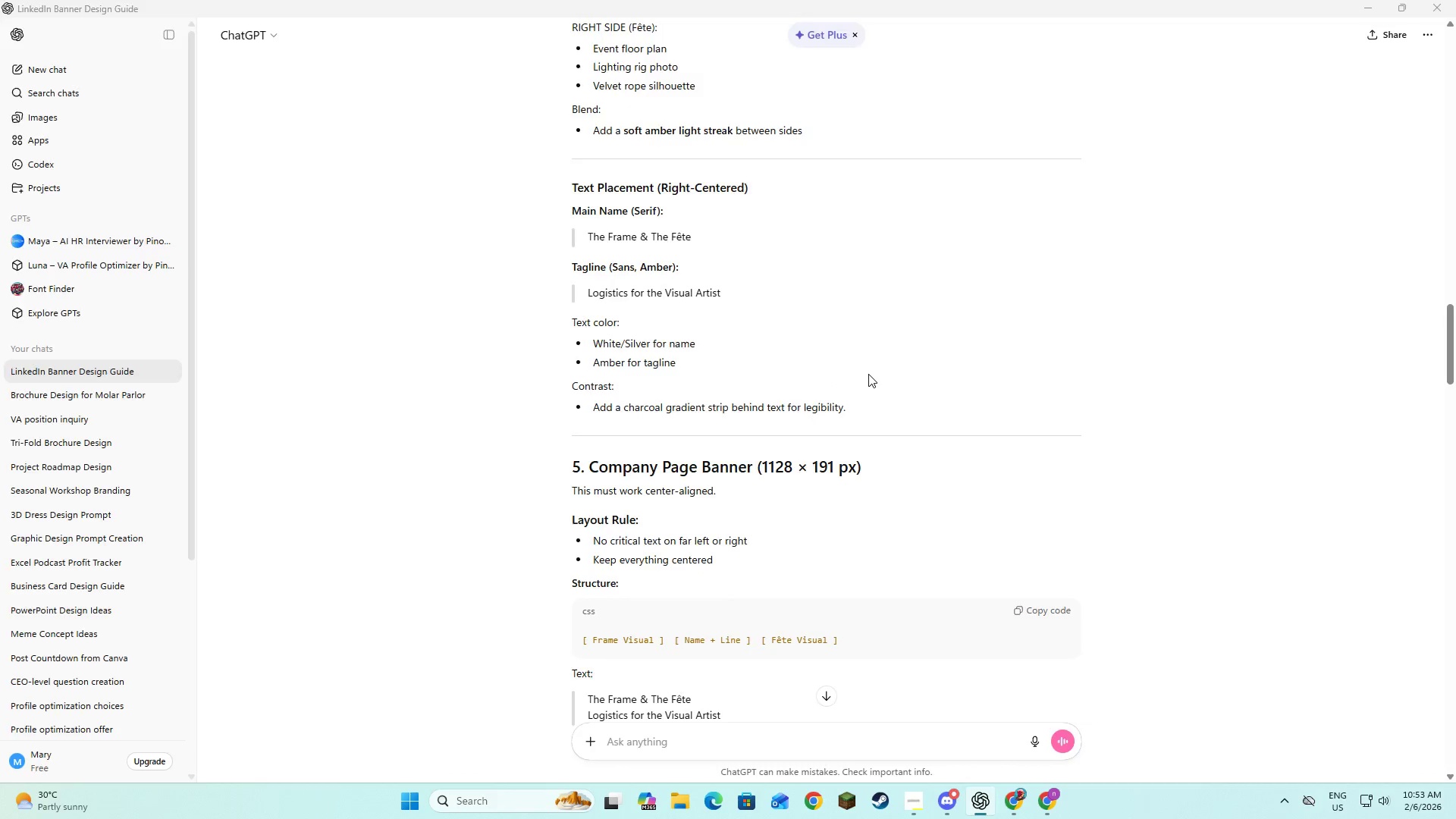 
key(Alt+Tab)